 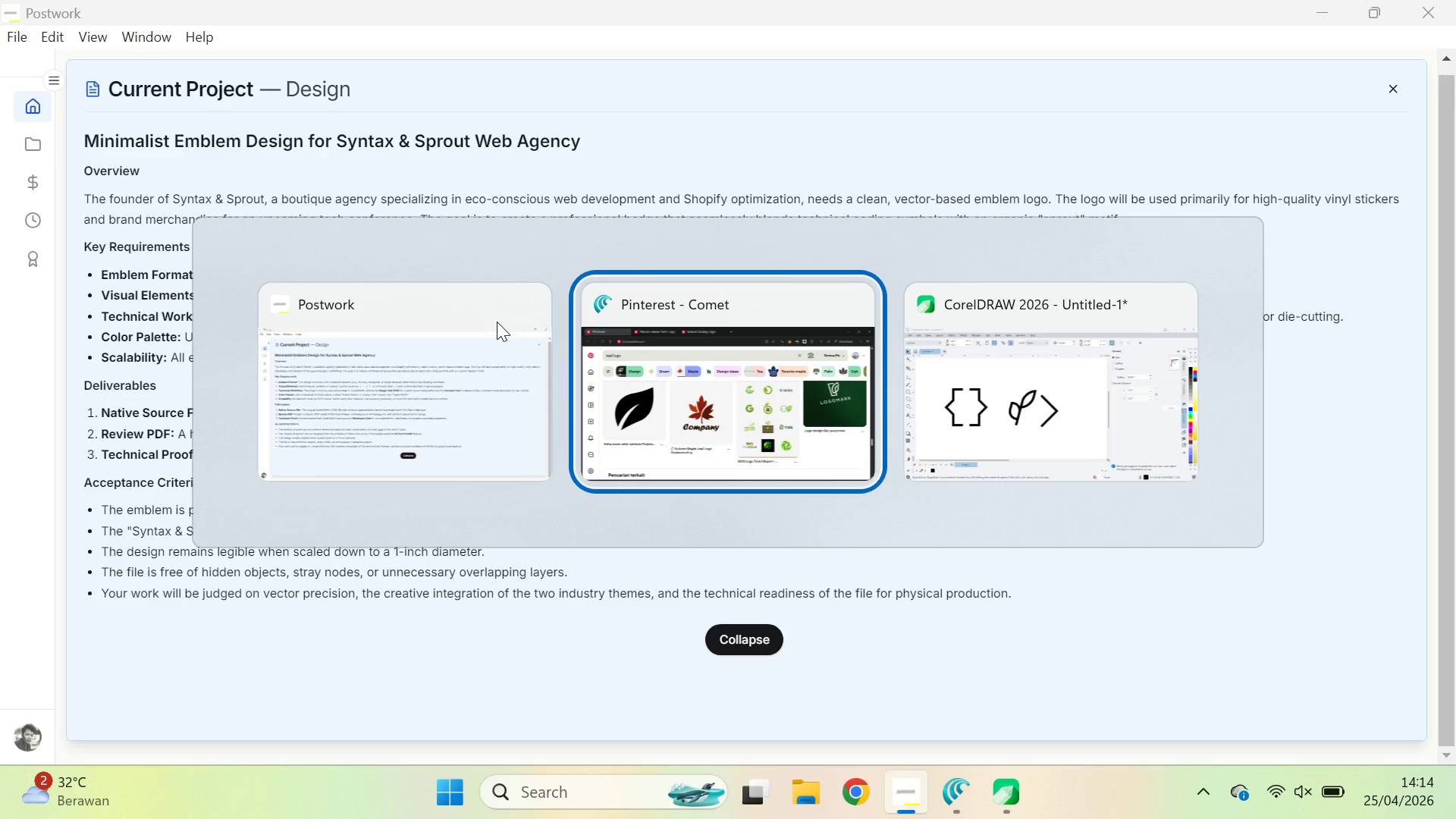 
key(Alt+Tab)
 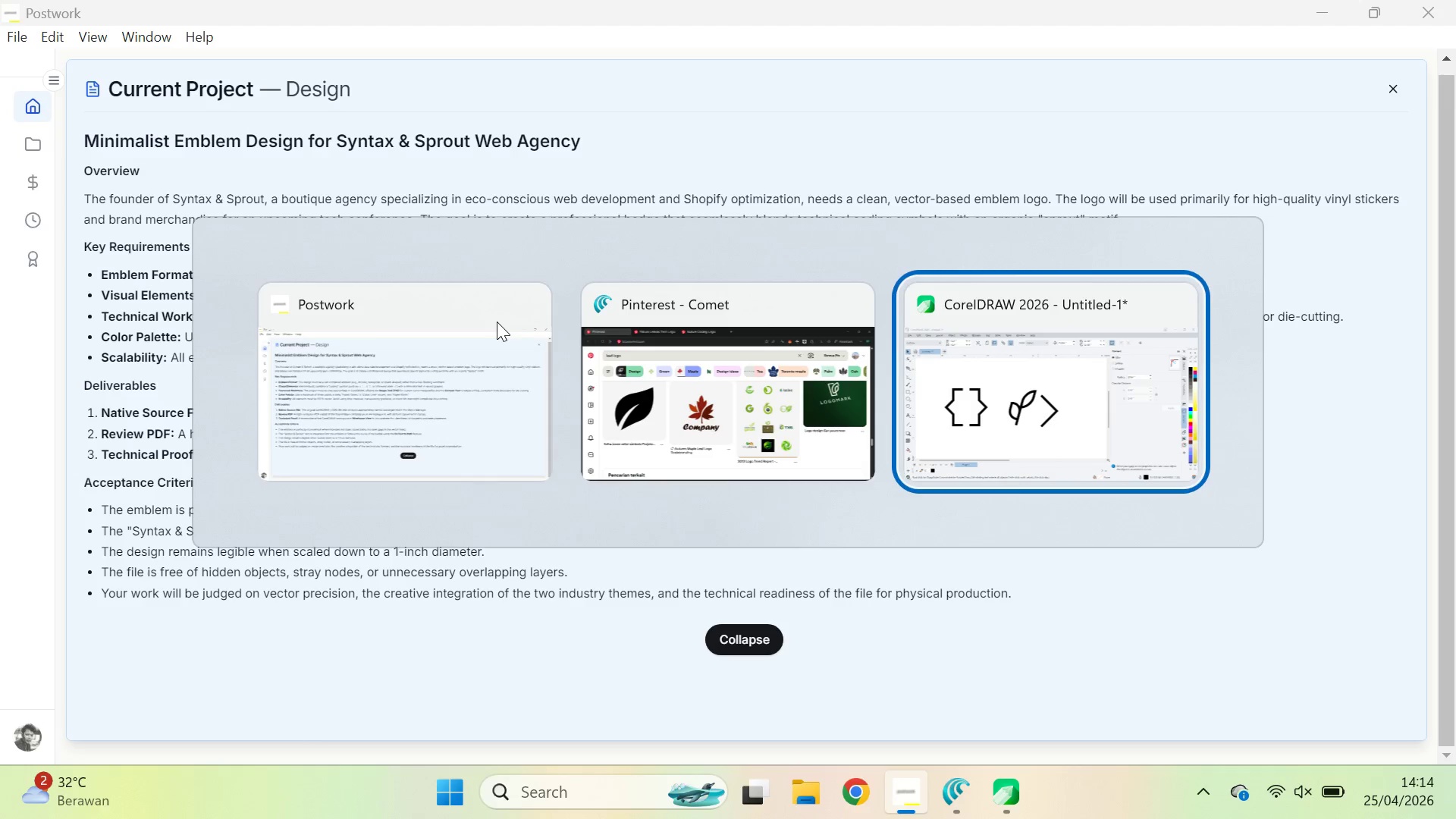 
key(Alt+Tab)
 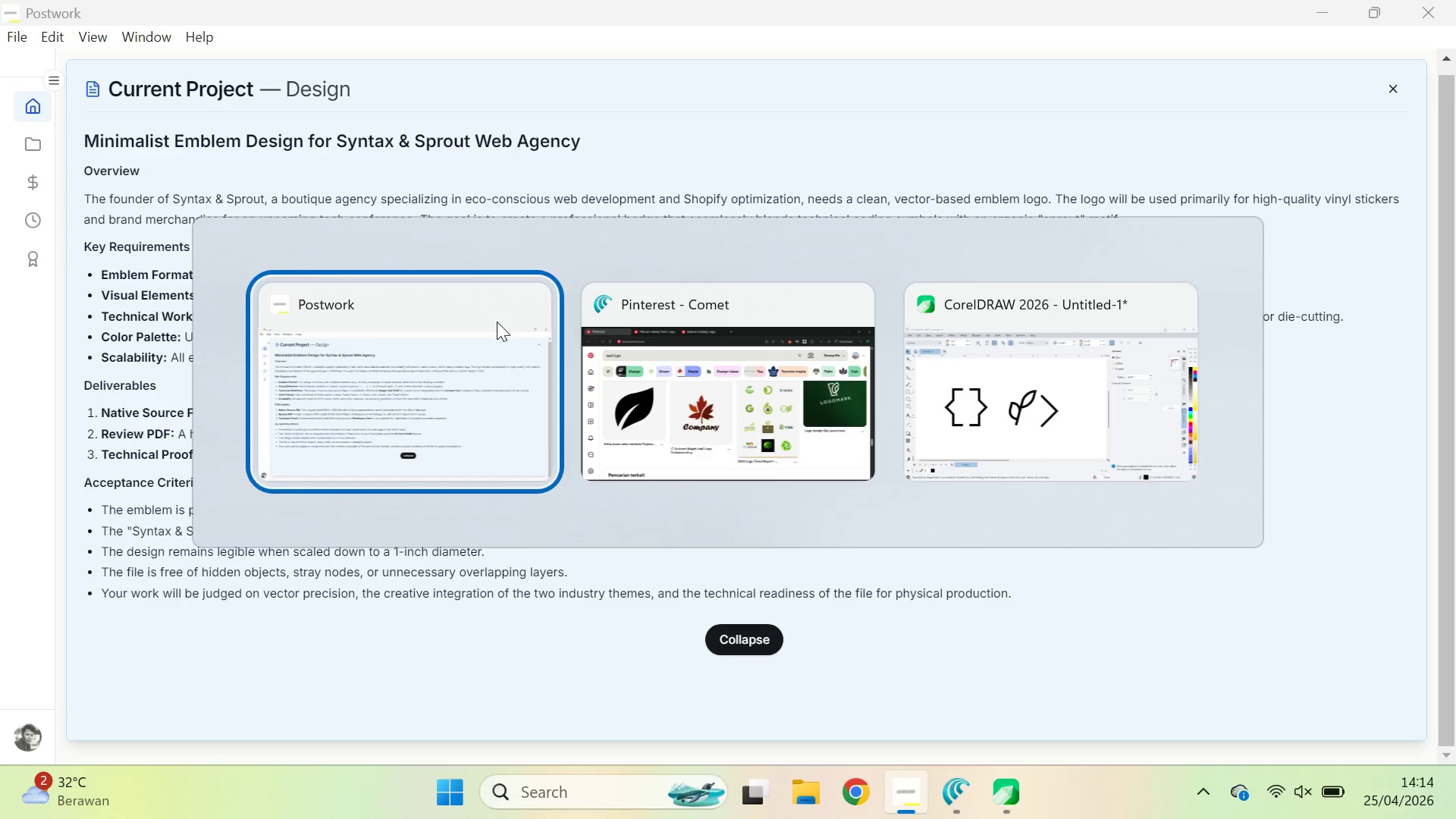 
key(Alt+Tab)
 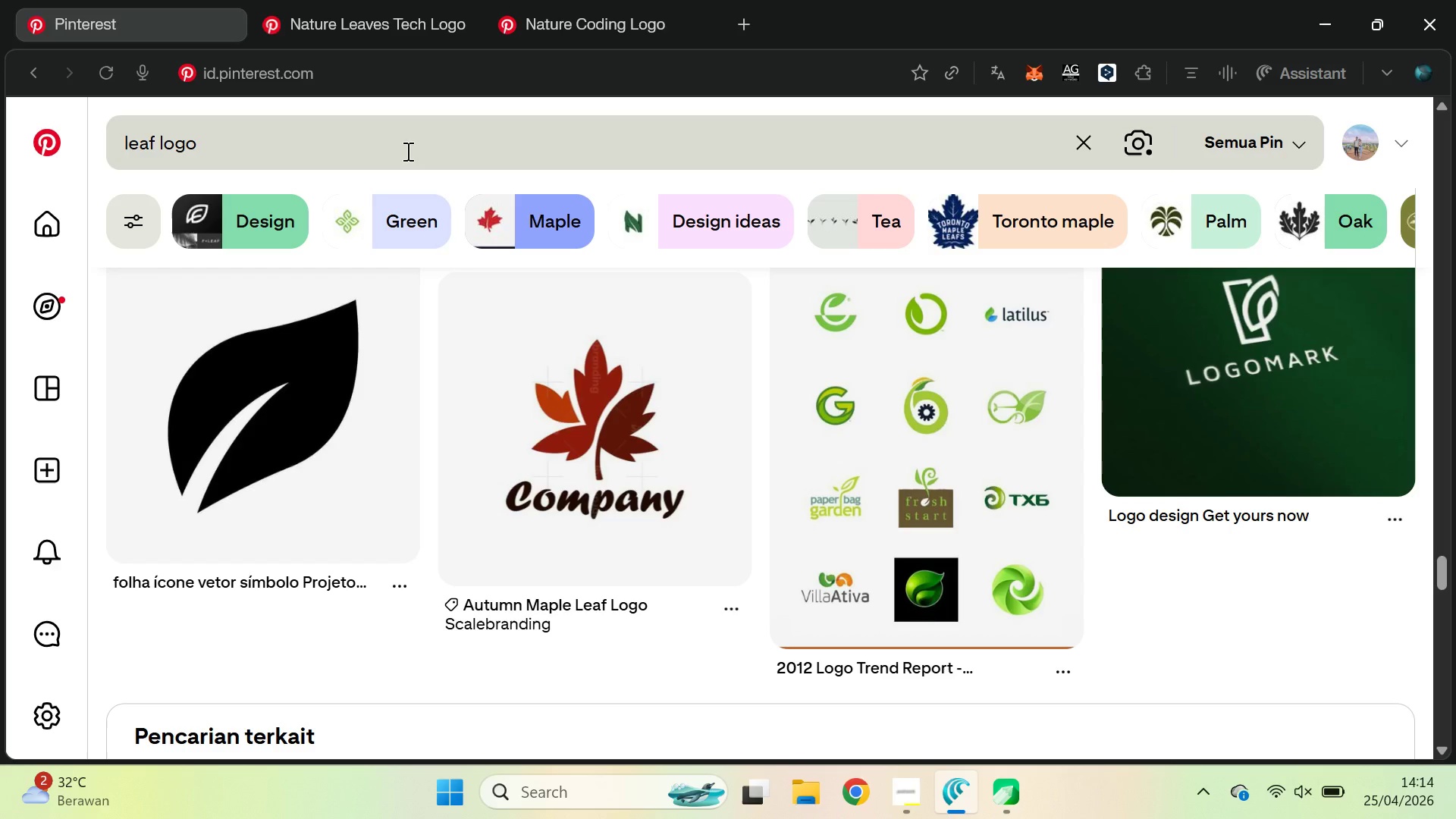 
left_click([391, 108])
 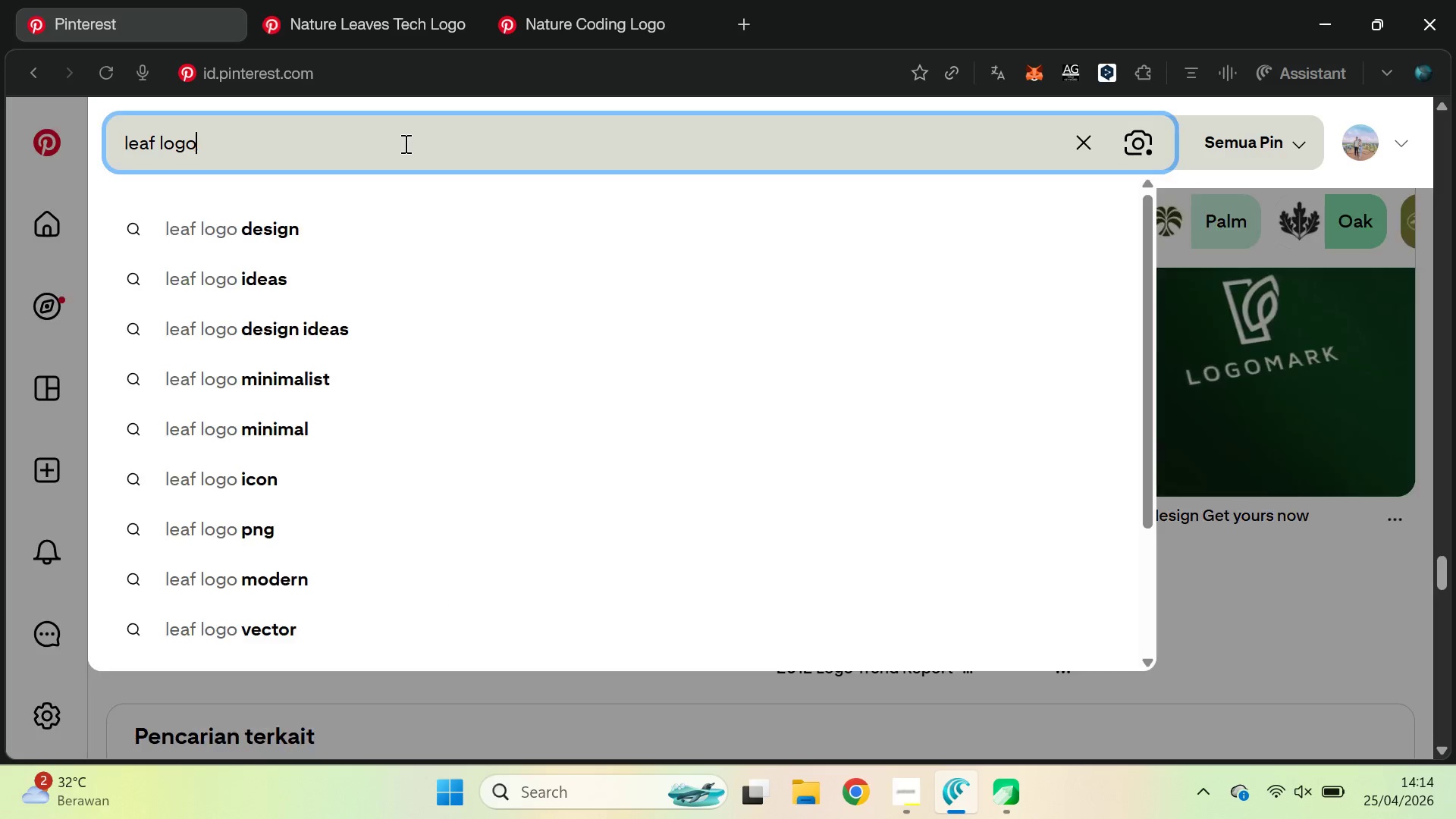 
triple_click([404, 143])
 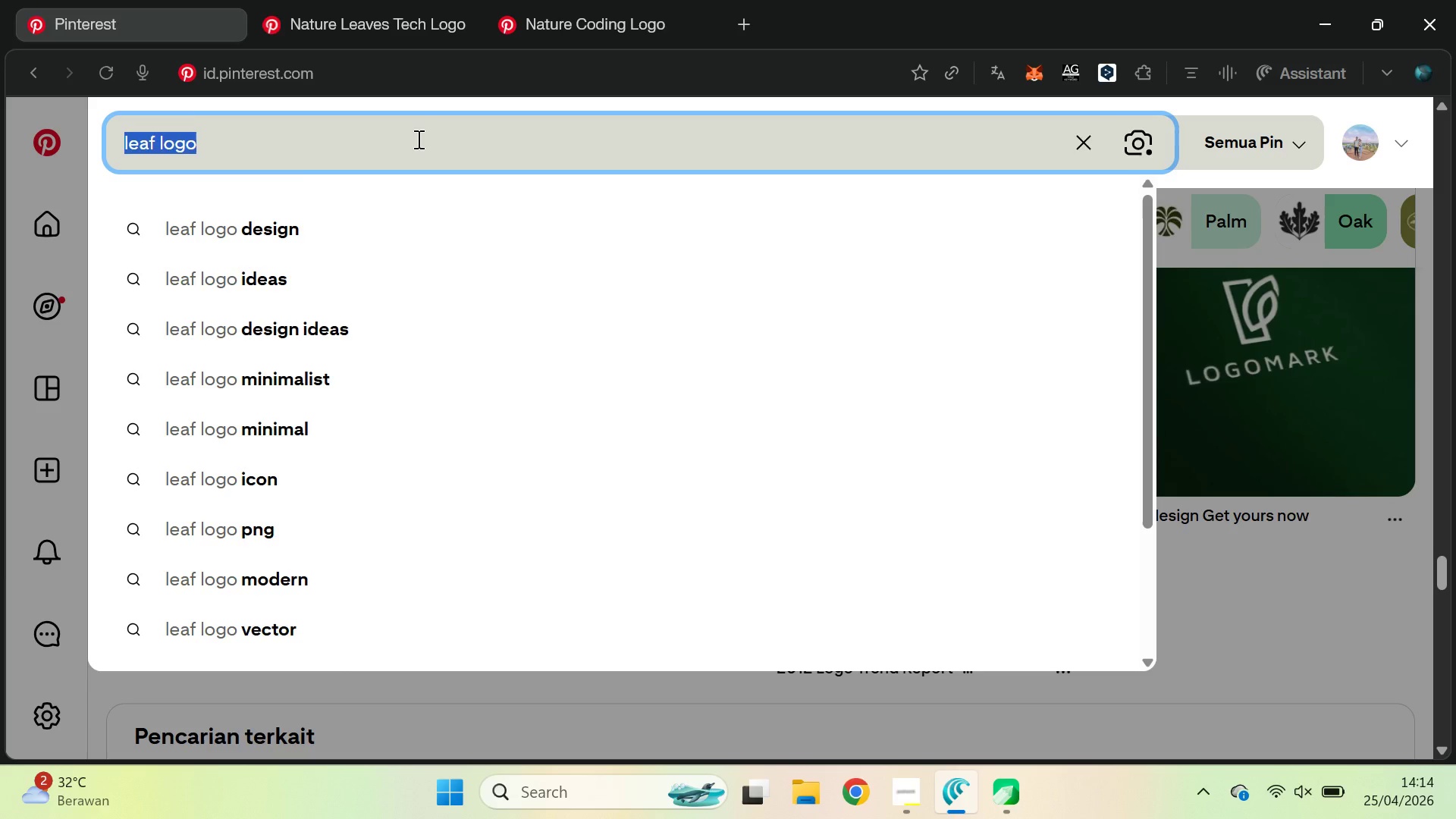 
key(Backspace)
type(coding leaf )
 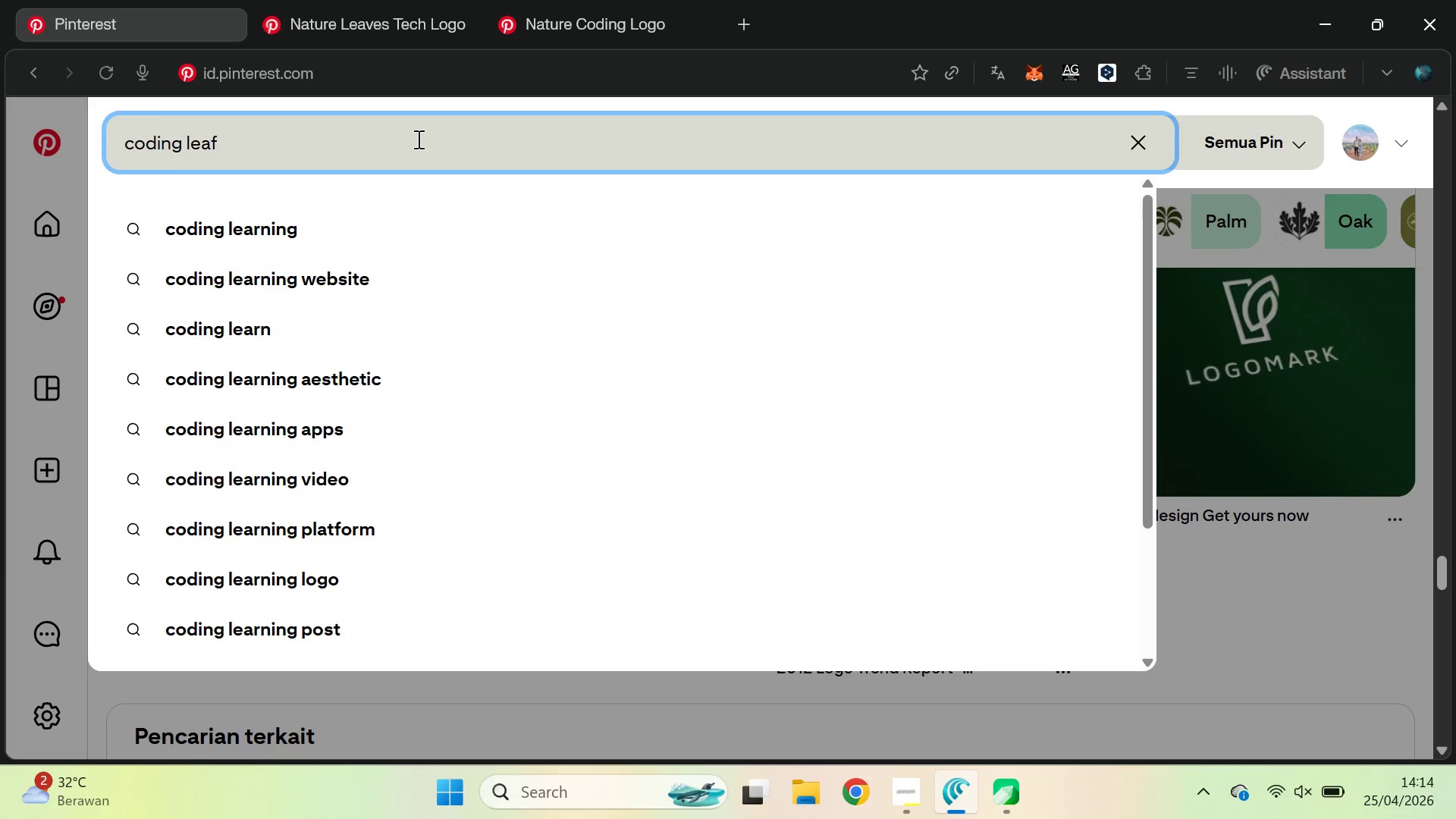 
key(Enter)
 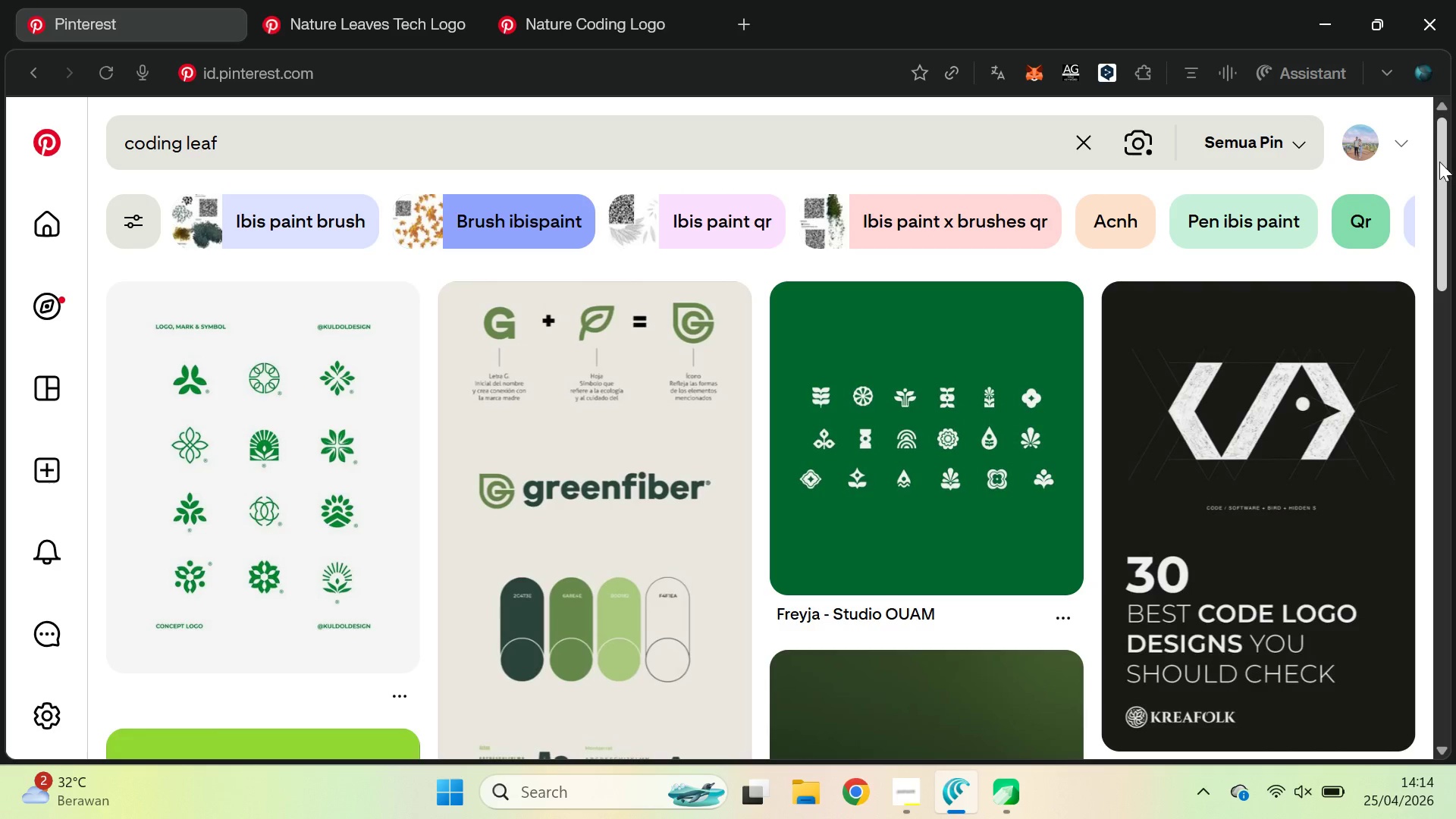 
left_click_drag(start_coordinate=[1441, 153], to_coordinate=[1452, 255])
 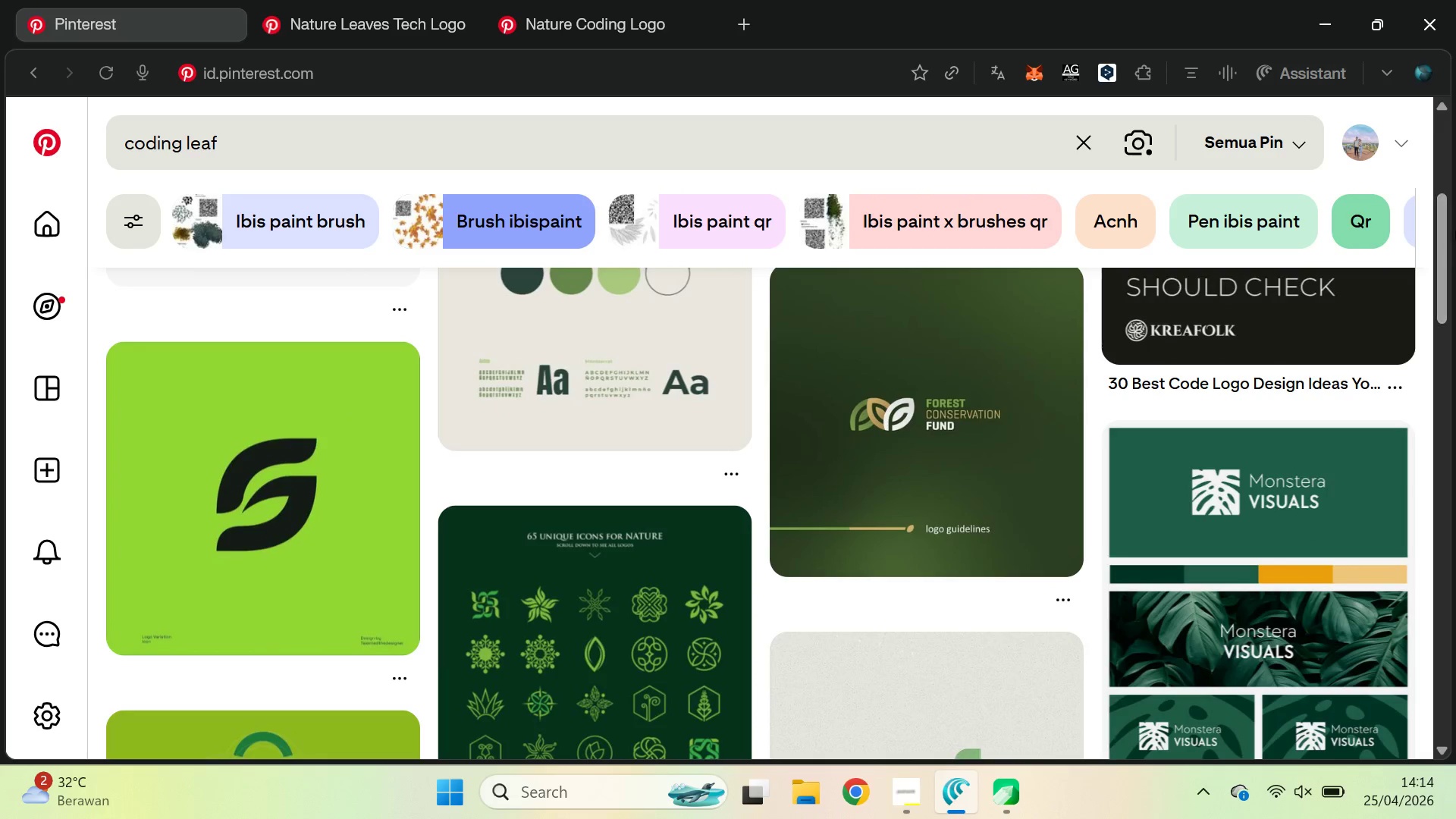 
key(Alt+AltLeft)
 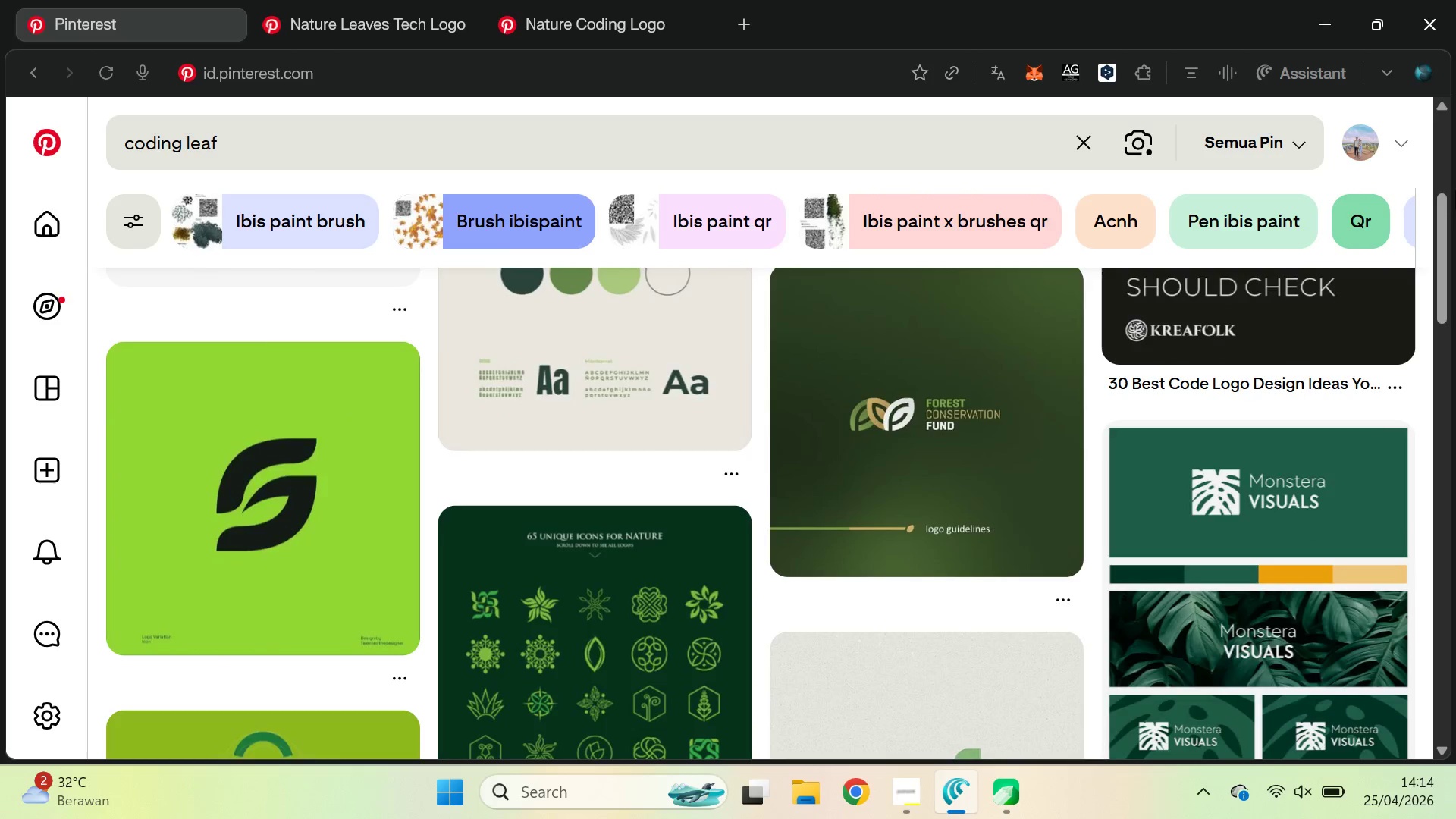 
key(Alt+Tab)